 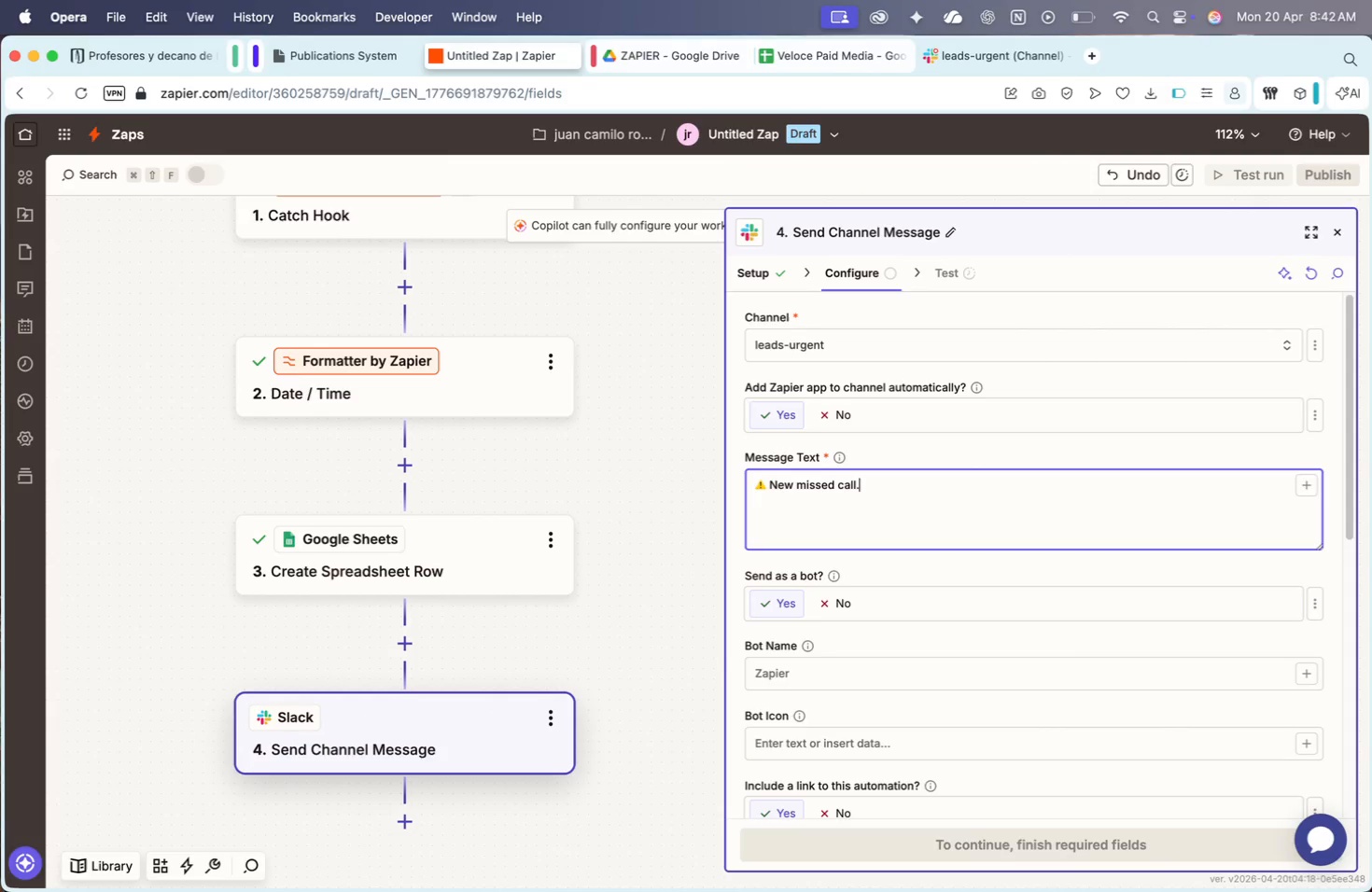 
key(Shift+ShiftRight)
 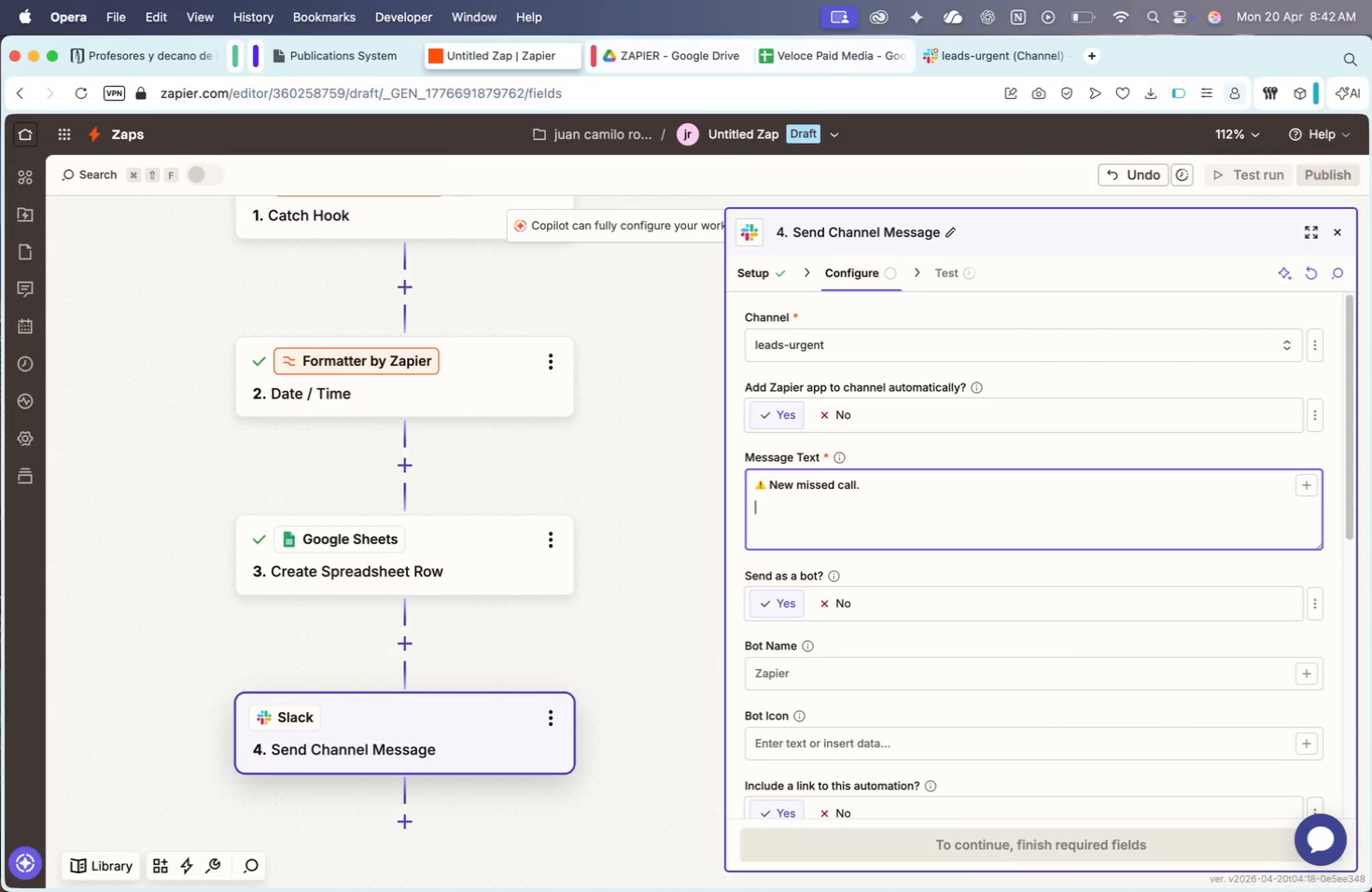 
key(Shift+Enter)
 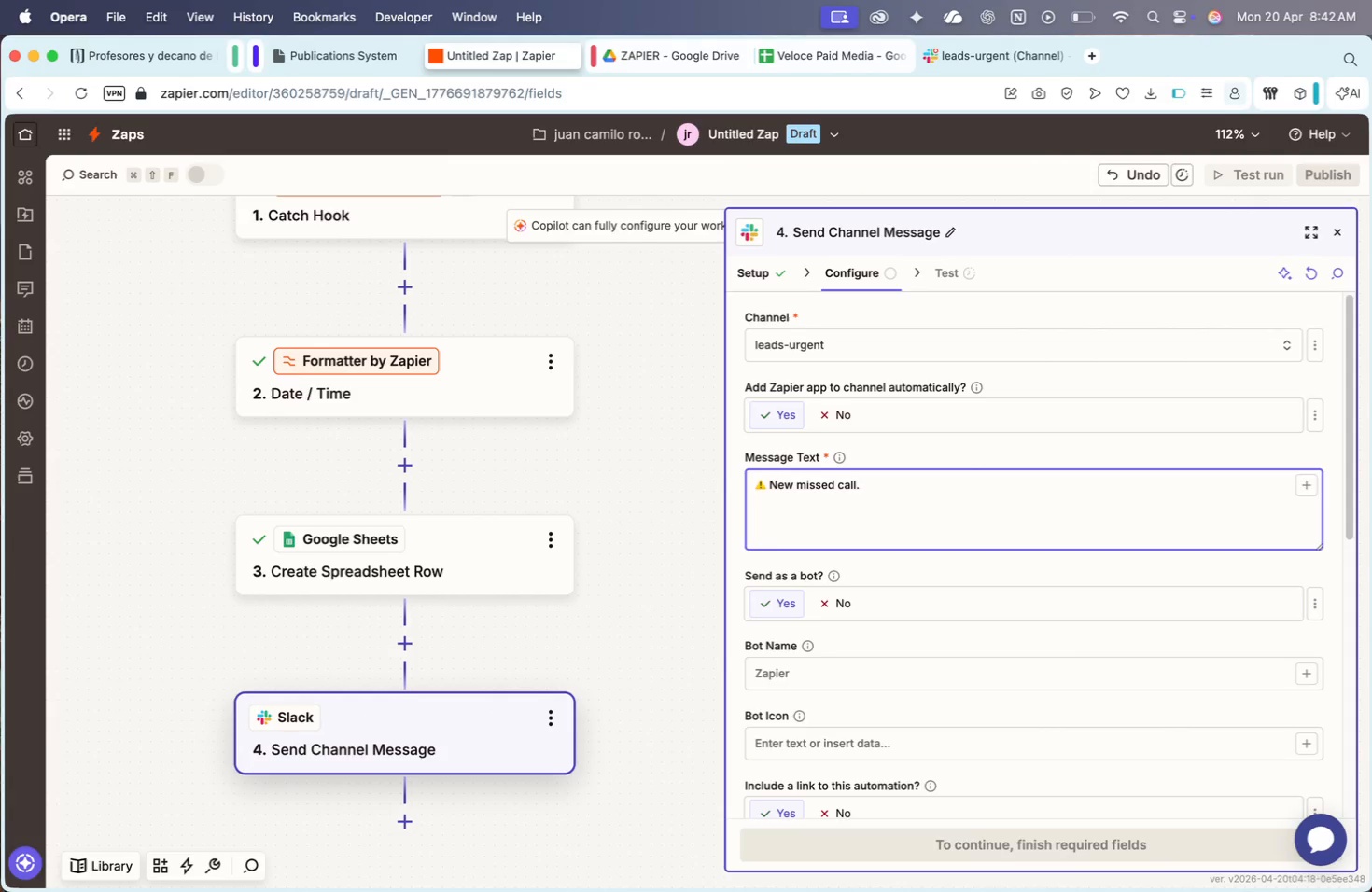 
type(The )
key(Backspace)
key(Backspace)
key(Backspace)
key(Backspace)
type(Pleas )
key(Backspace)
type(e reach put )
key(Backspace)
key(Backspace)
key(Backspace)
key(Backspace)
type(out to /)
 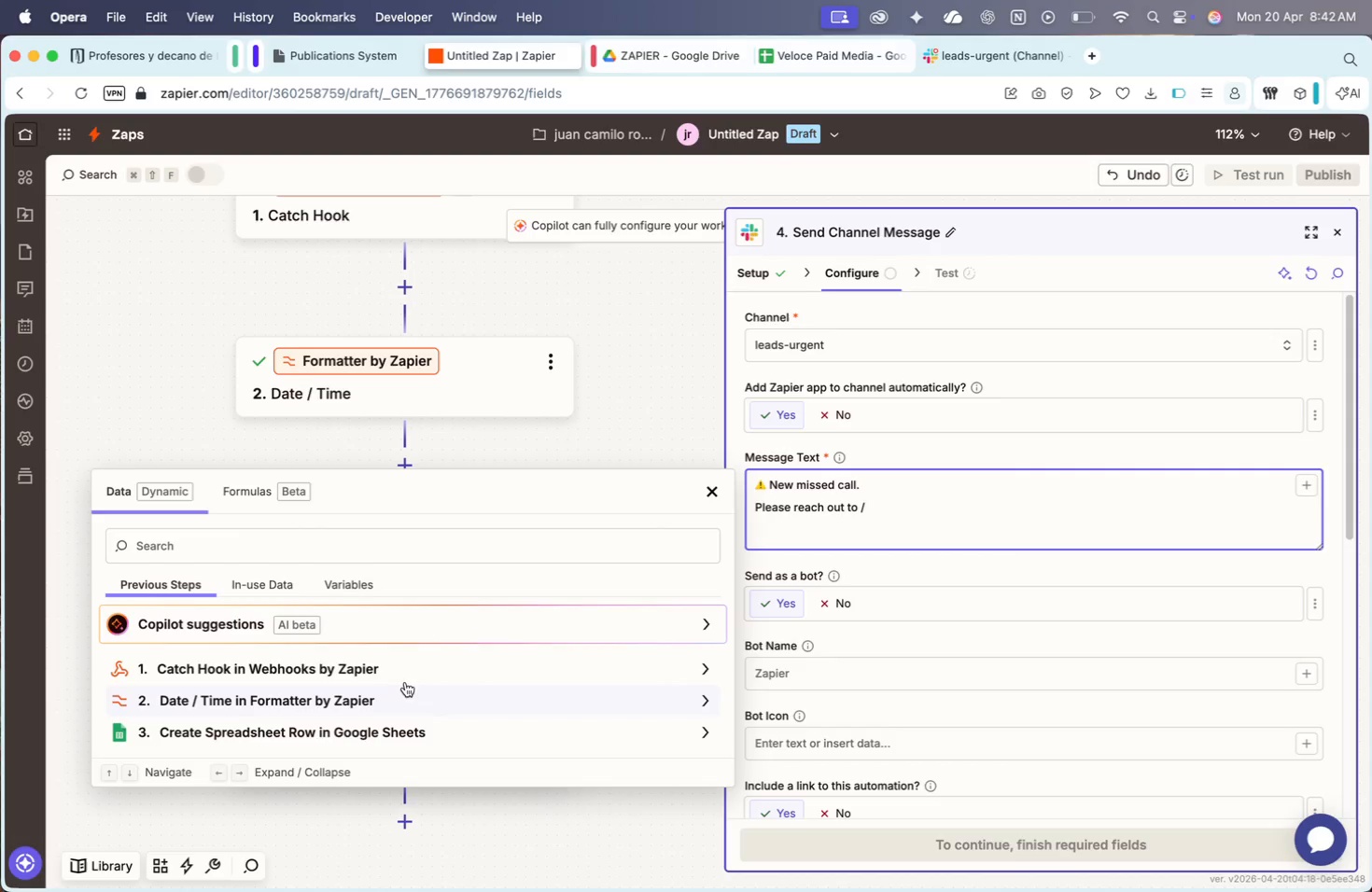 
left_click([405, 666])
 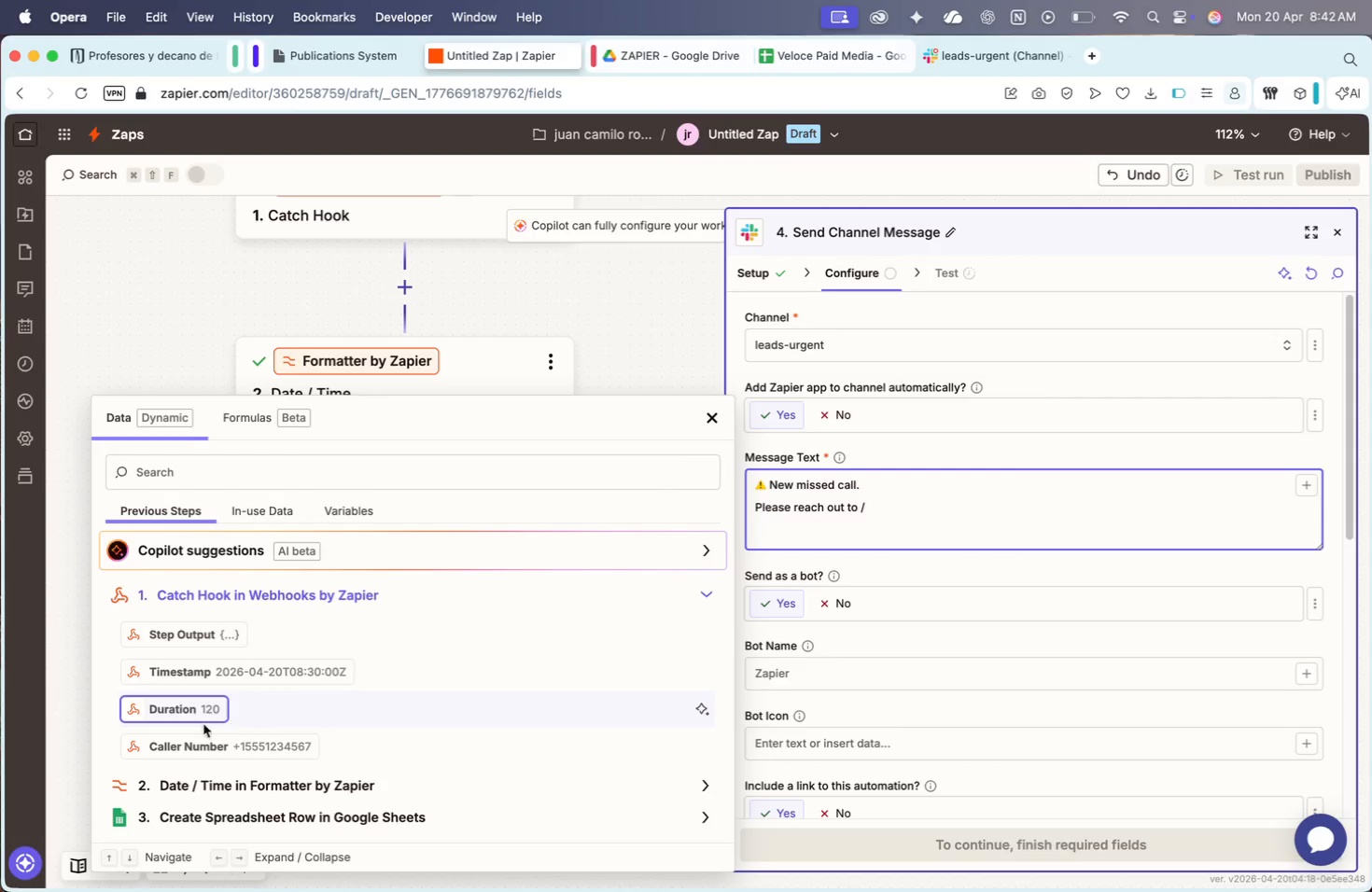 
left_click([256, 747])
 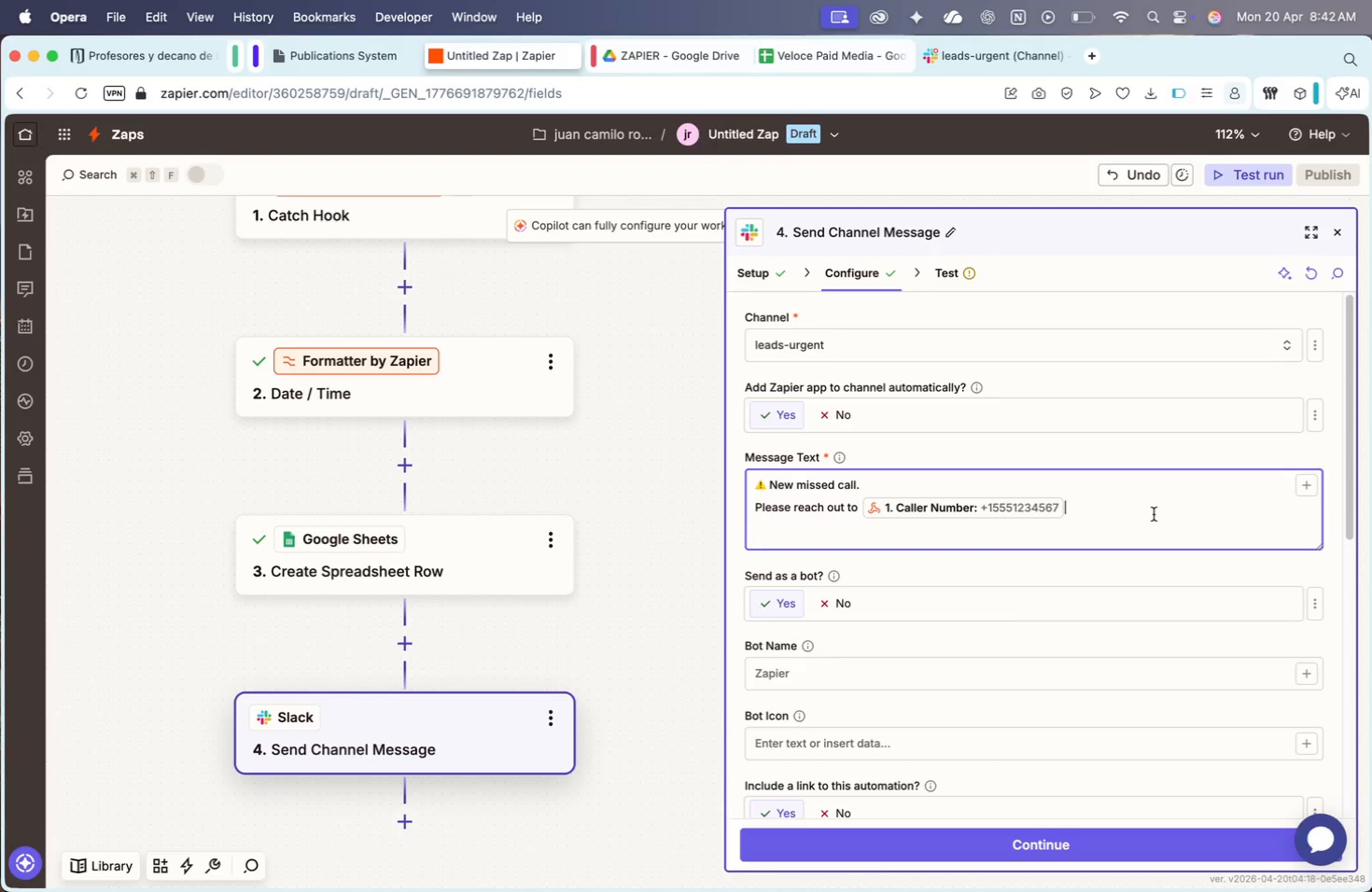 
wait(13.99)
 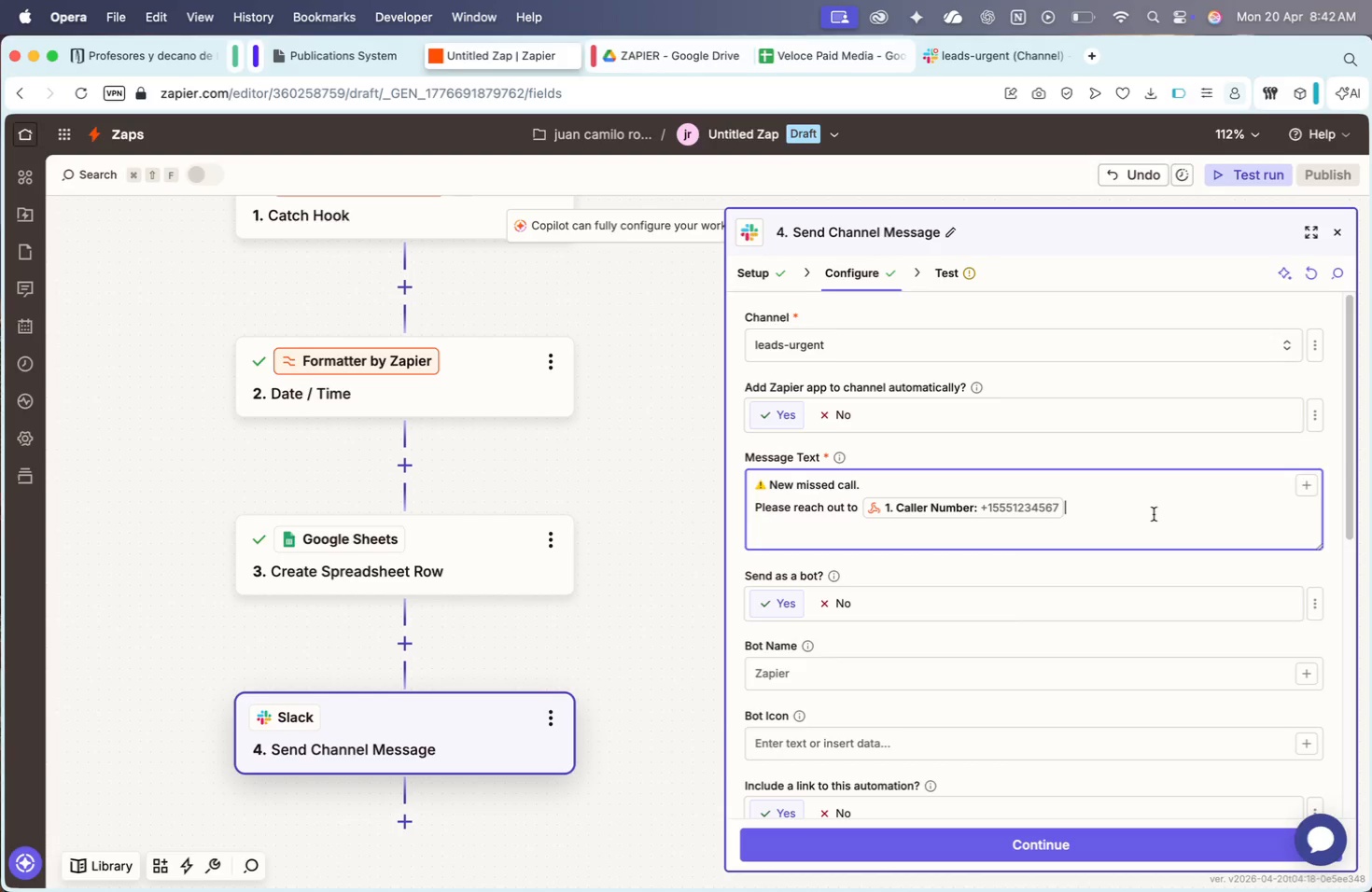 
type( as soon as you can.)
 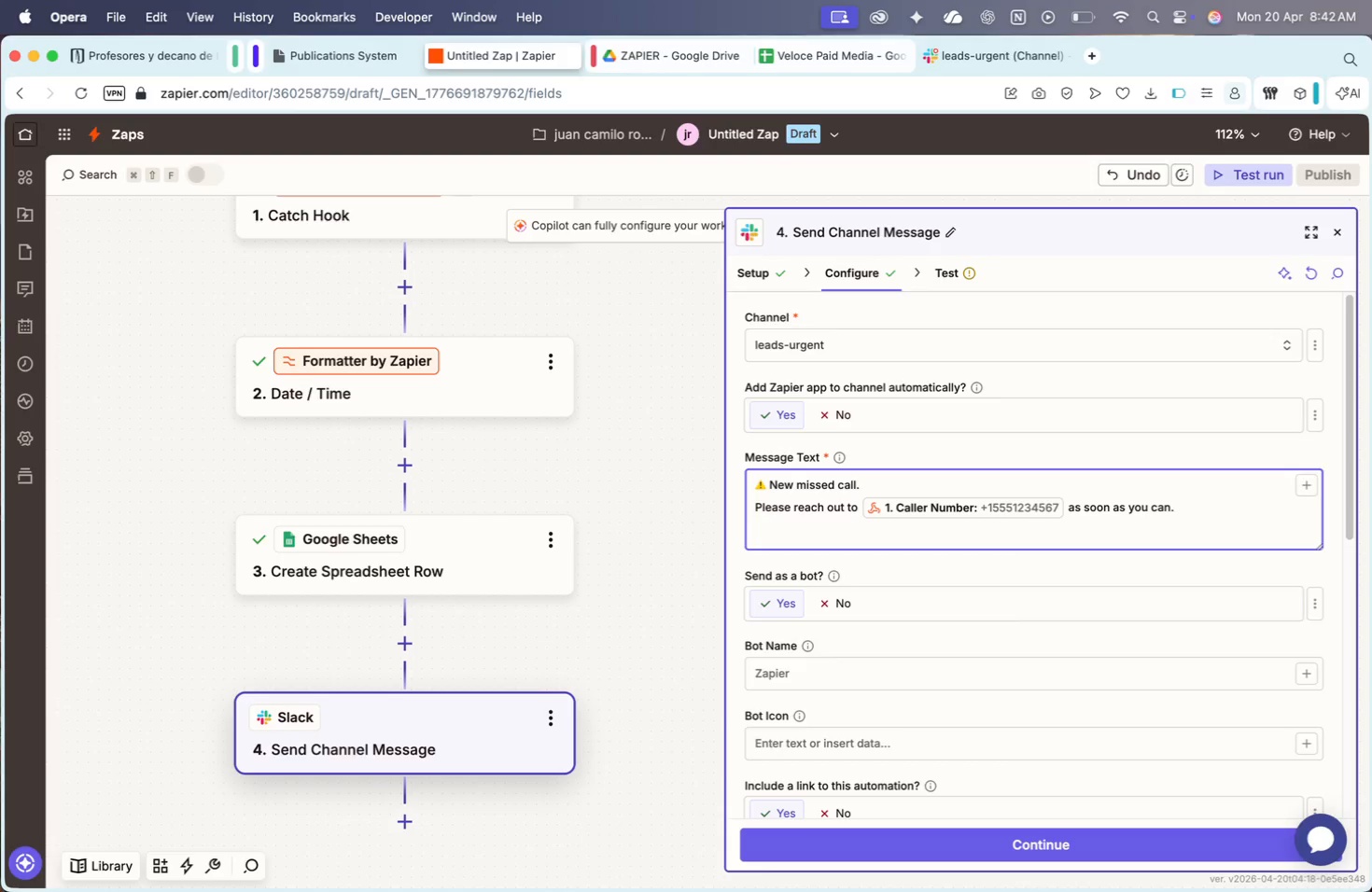 
key(Shift+Enter)
 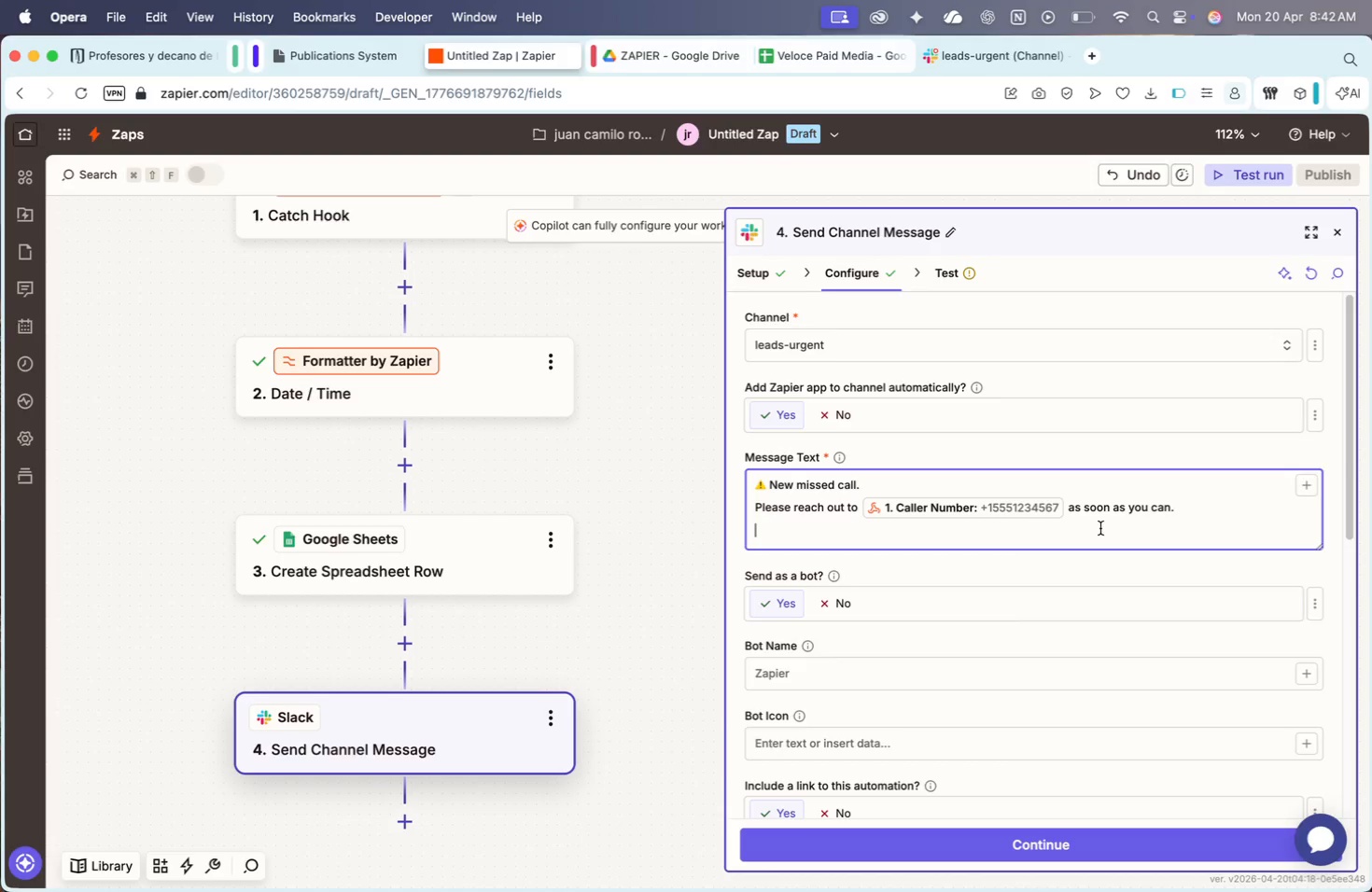 
type(When )
 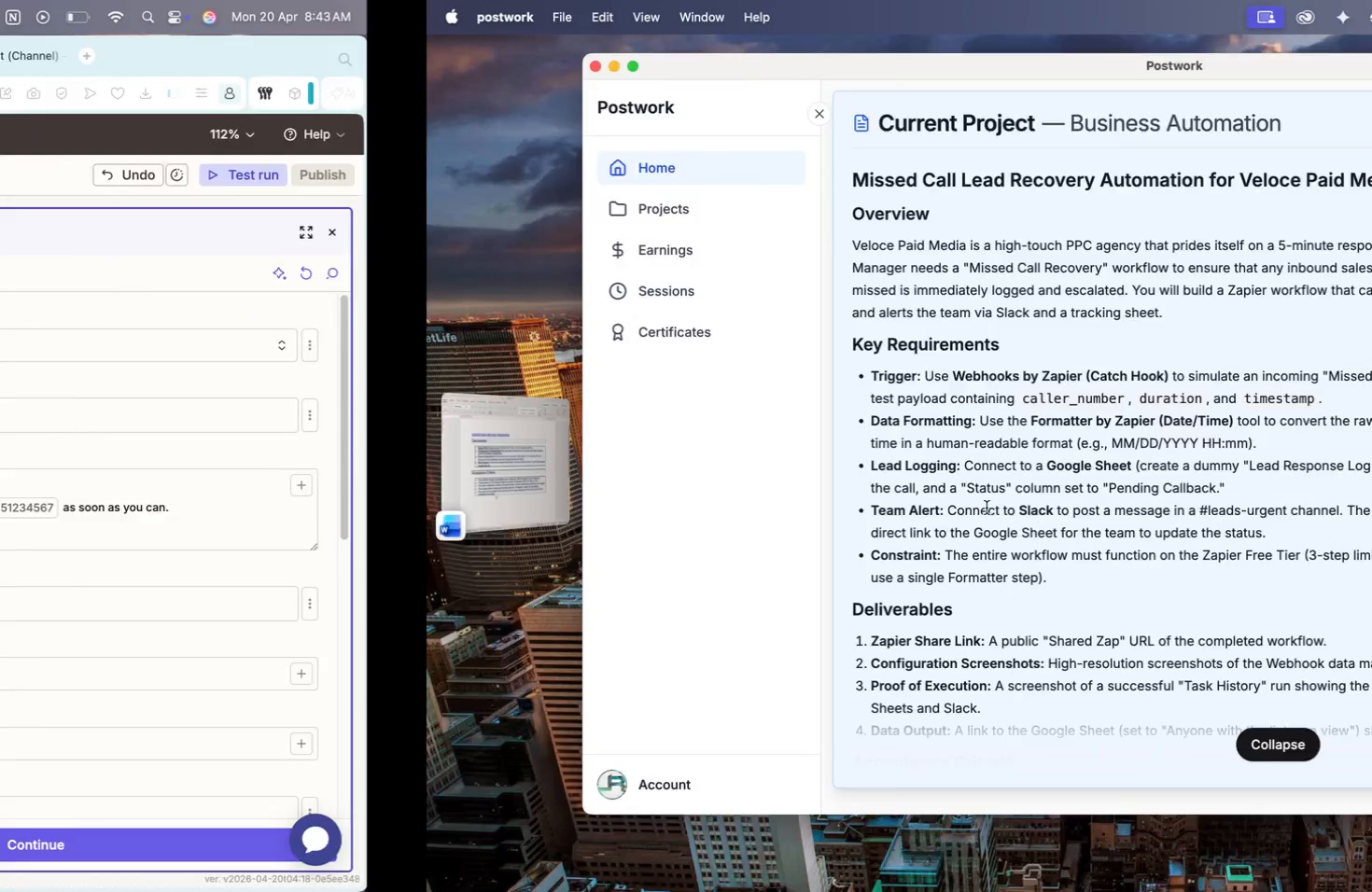 
wait(6.13)
 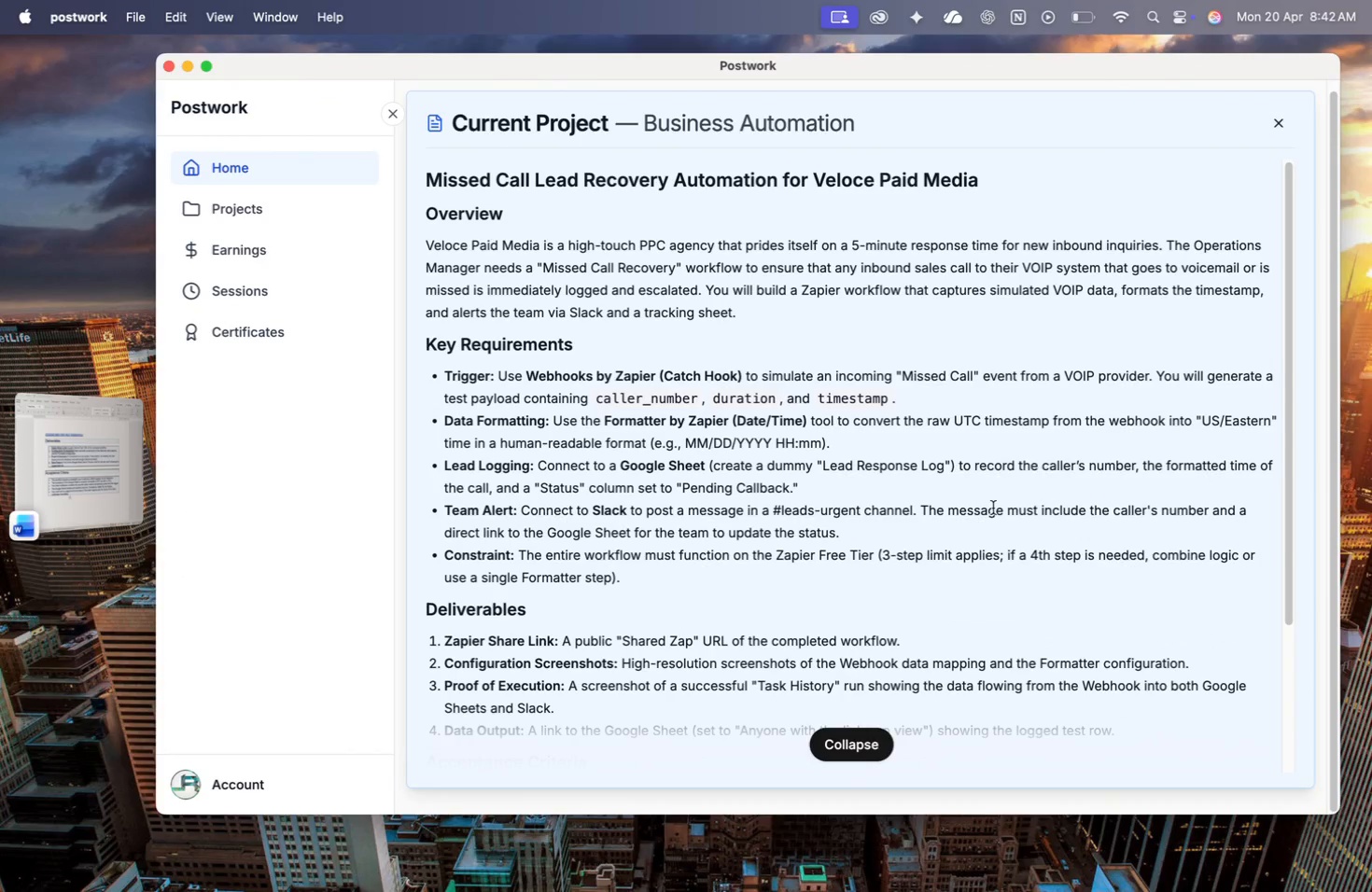 
type(called pi)
key(Backspace)
type(lease update the caller status on the se)
key(Backspace)
key(Backspace)
 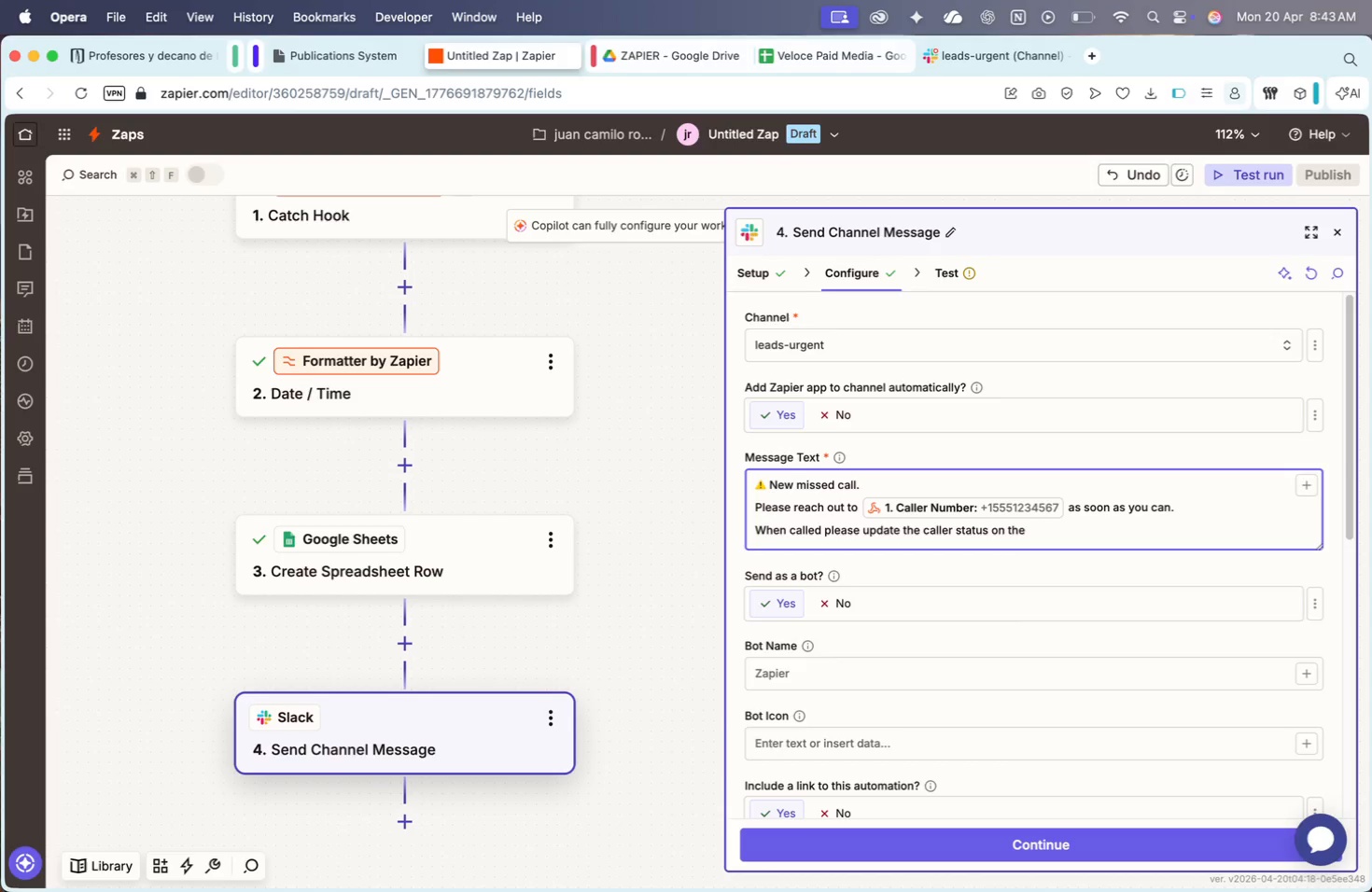 
wait(10.43)
 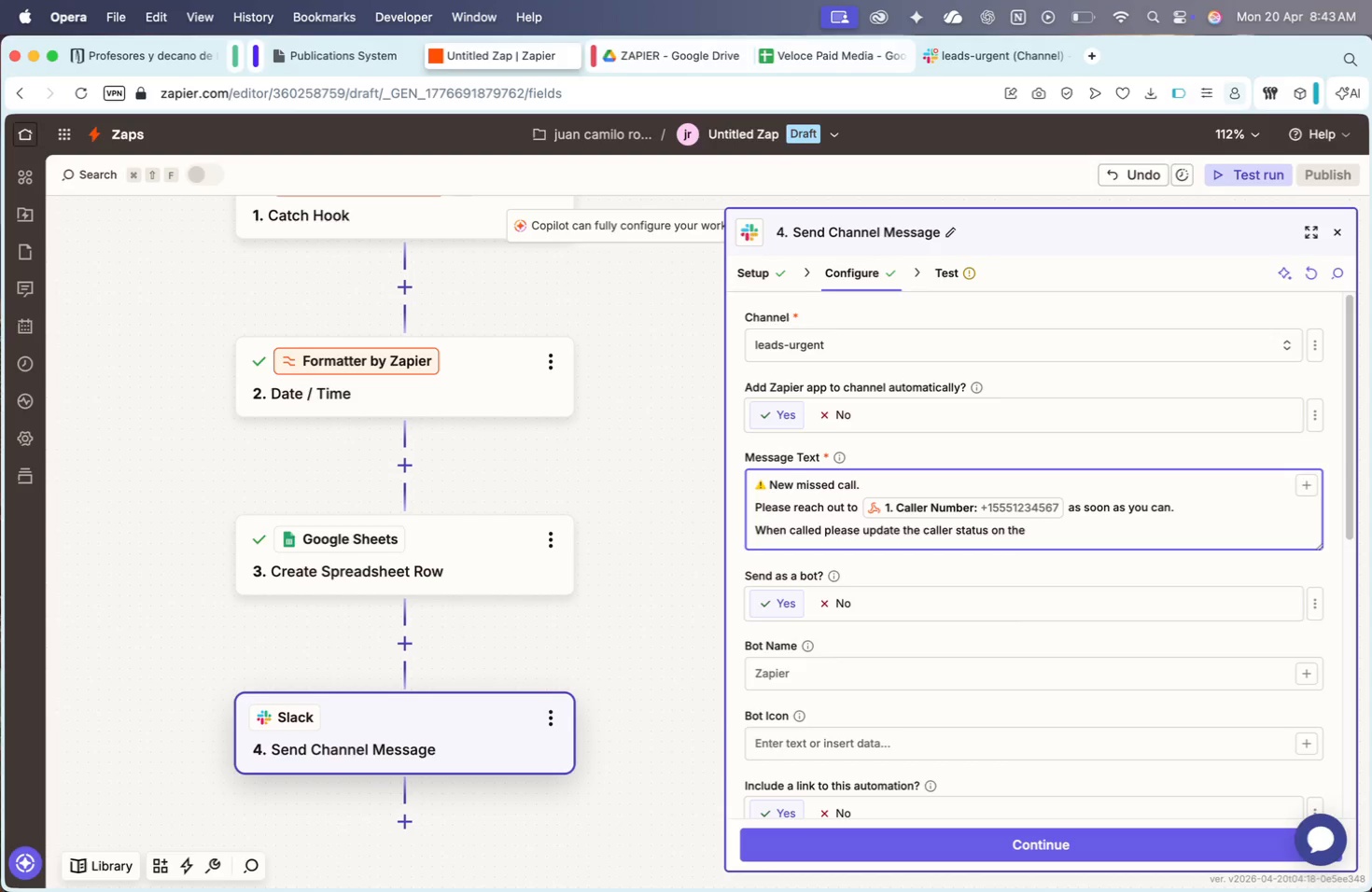 
type(respet)
key(Backspace)
type(ctivw co)
key(Backspace)
key(Backspace)
key(Backspace)
key(Backspace)
key(Backspace)
type(e)
key(Backspace)
type(ve column o)
key(Backspace)
type(in the spreadsheet.)
 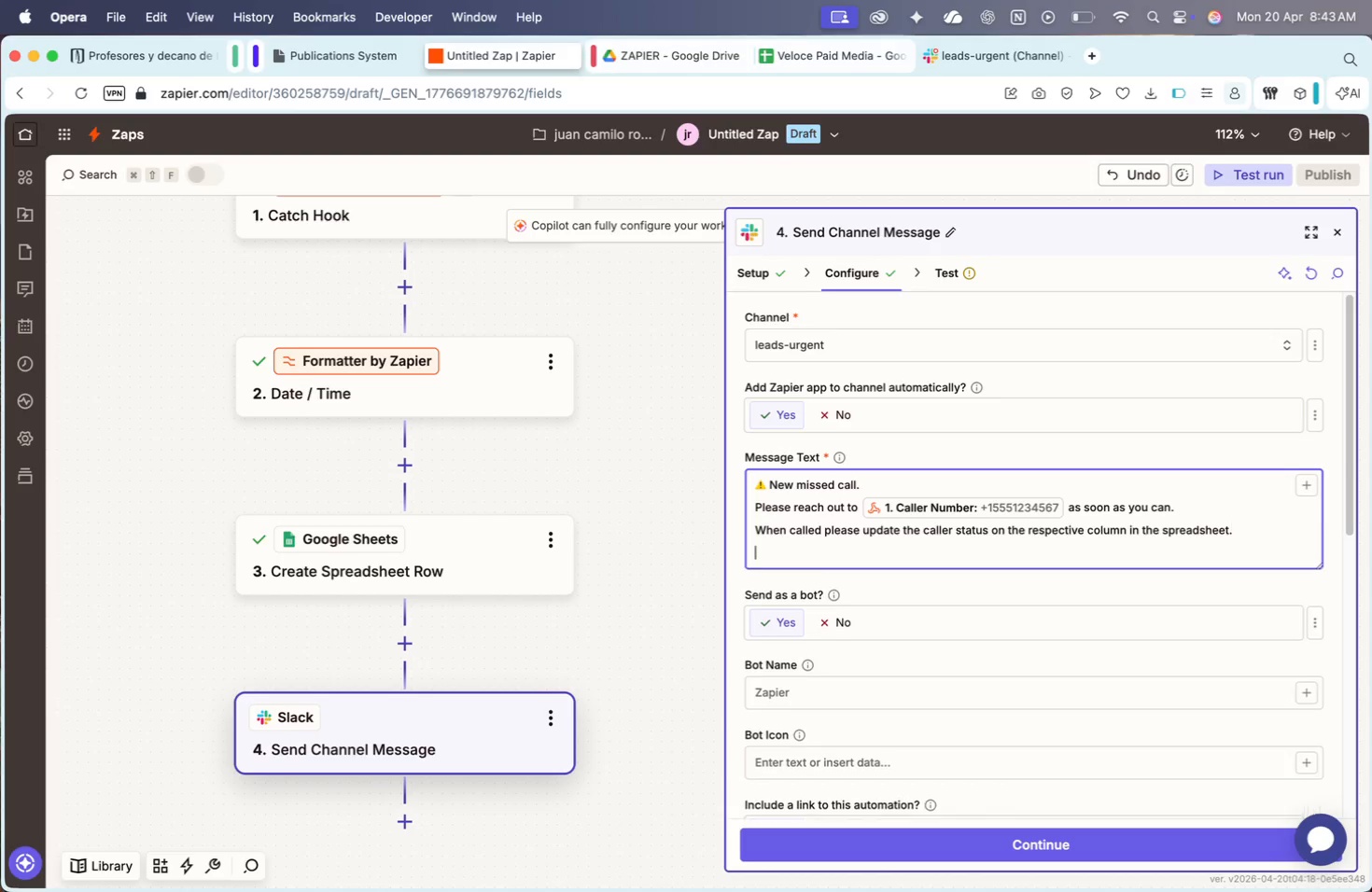 
key(Shift+Enter)
 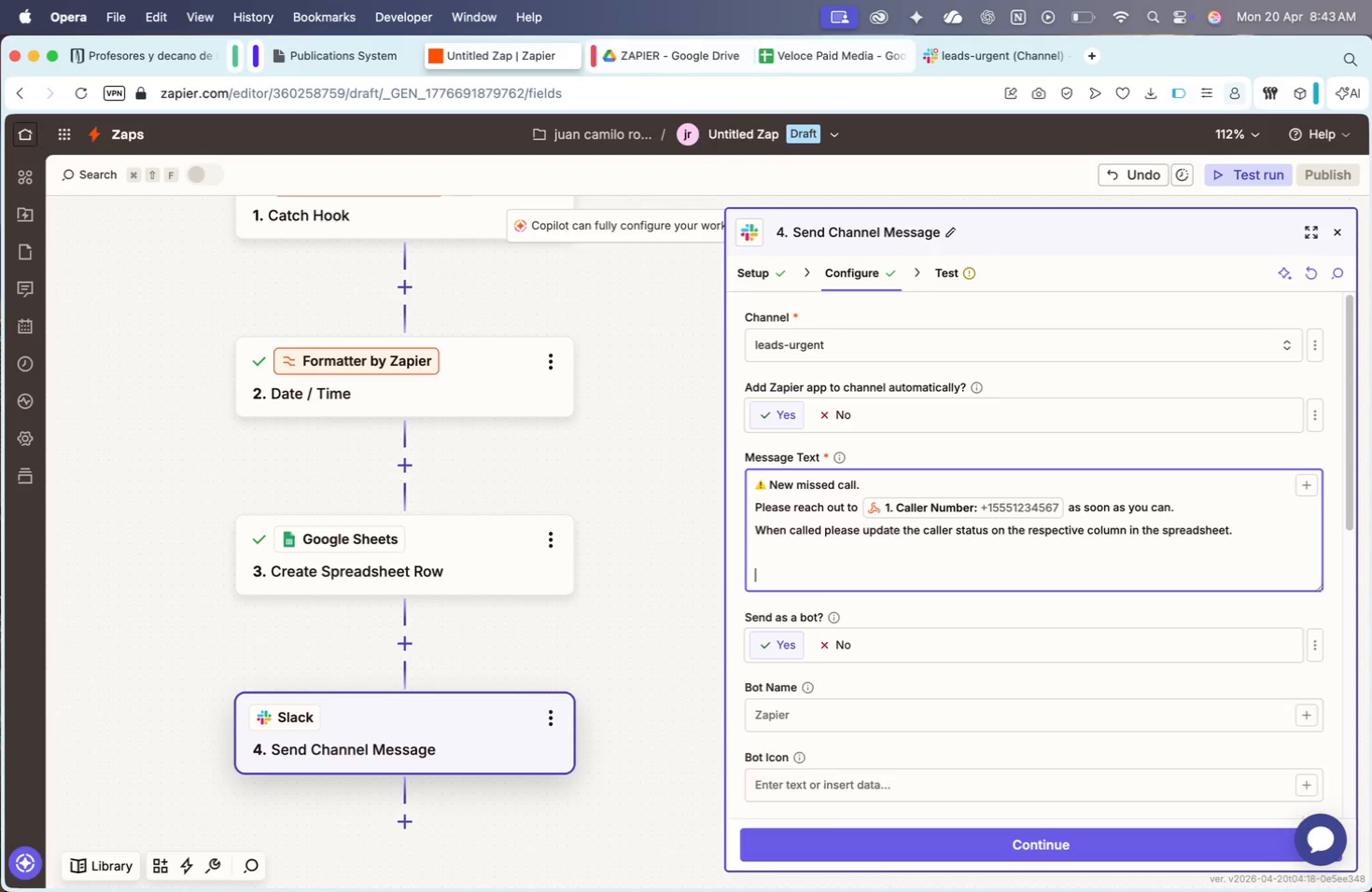 
key(Shift+Enter)
 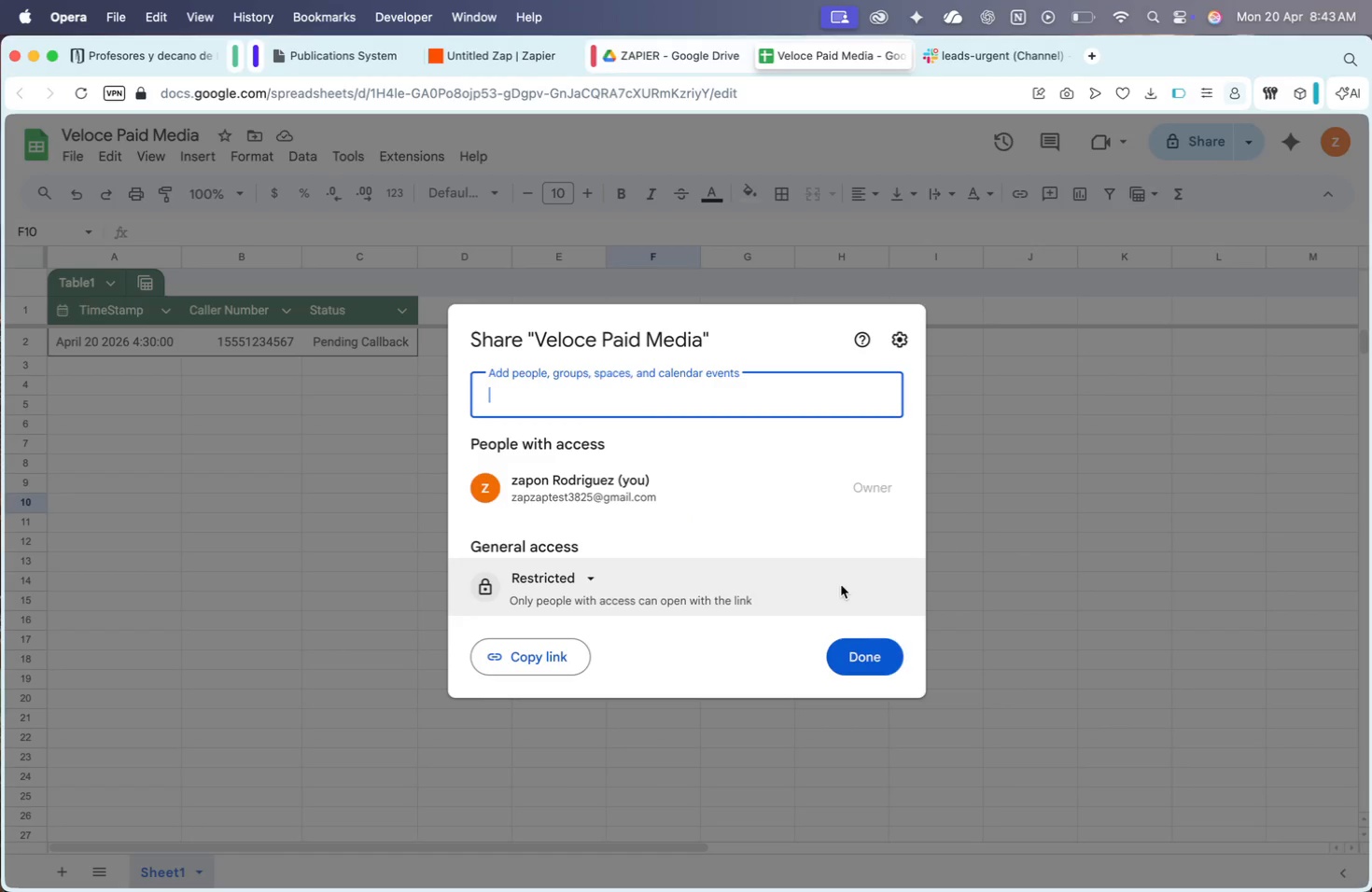 
left_click([565, 678])
 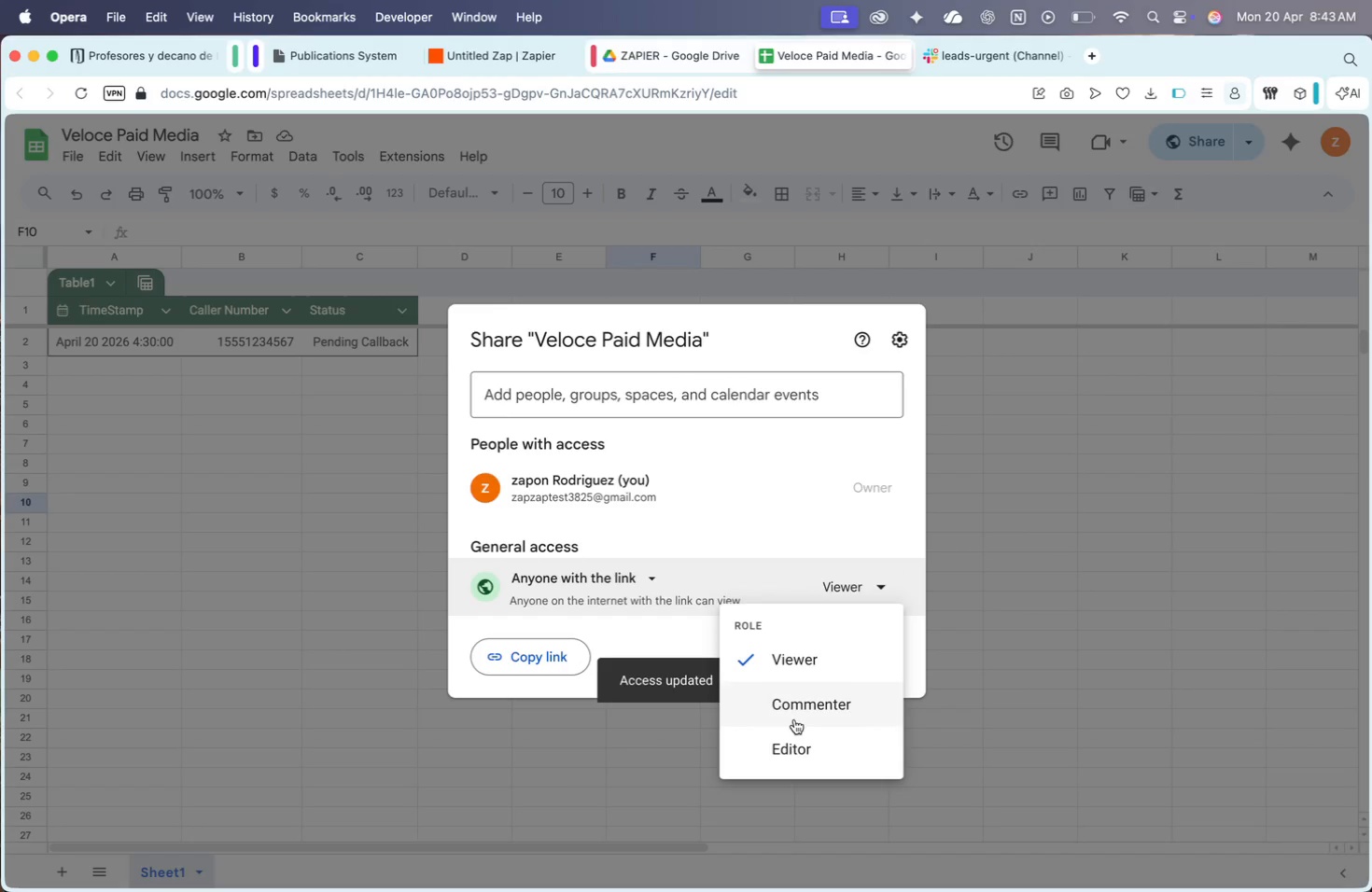 
left_click([780, 750])
 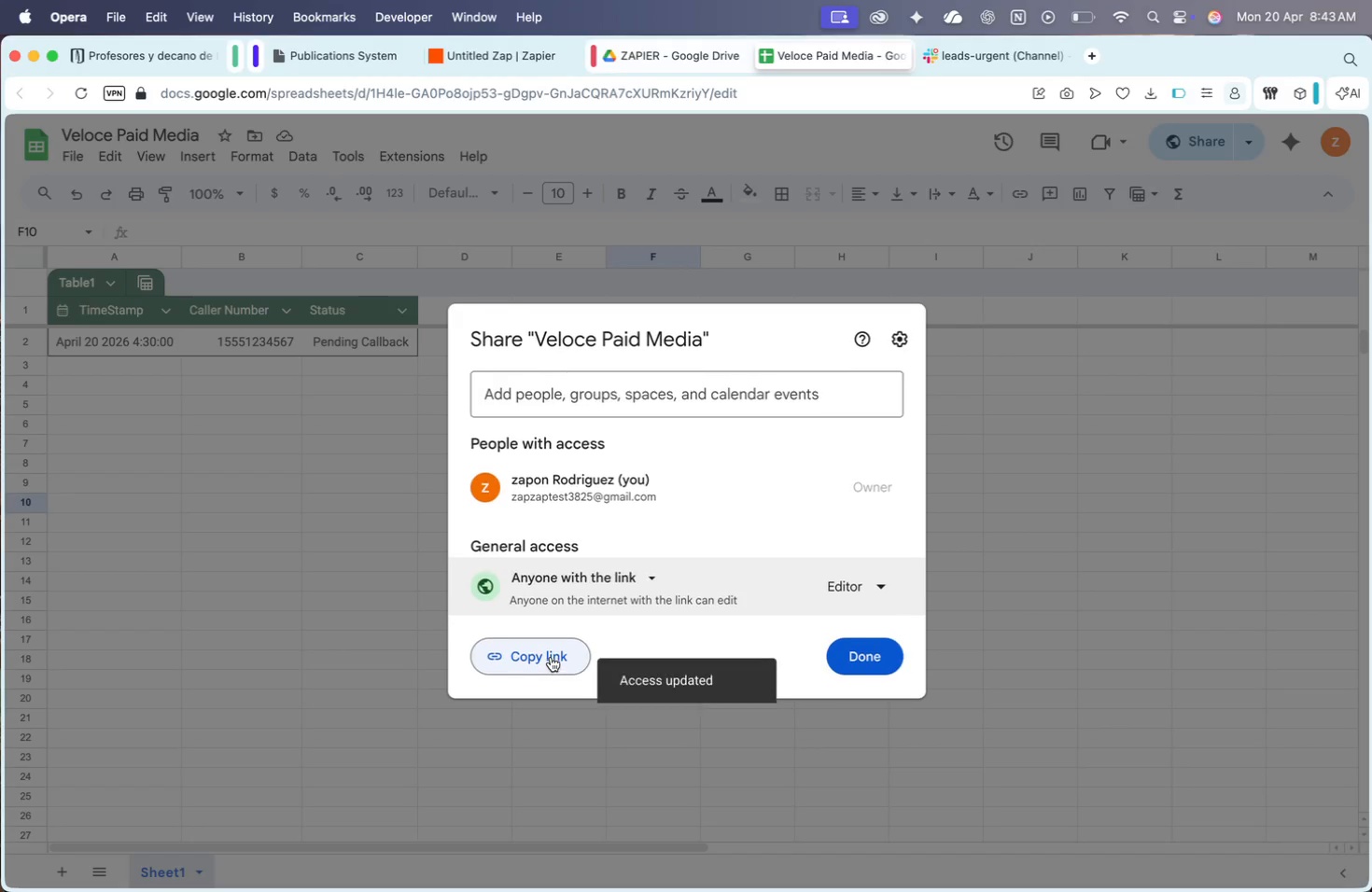 
left_click([551, 657])
 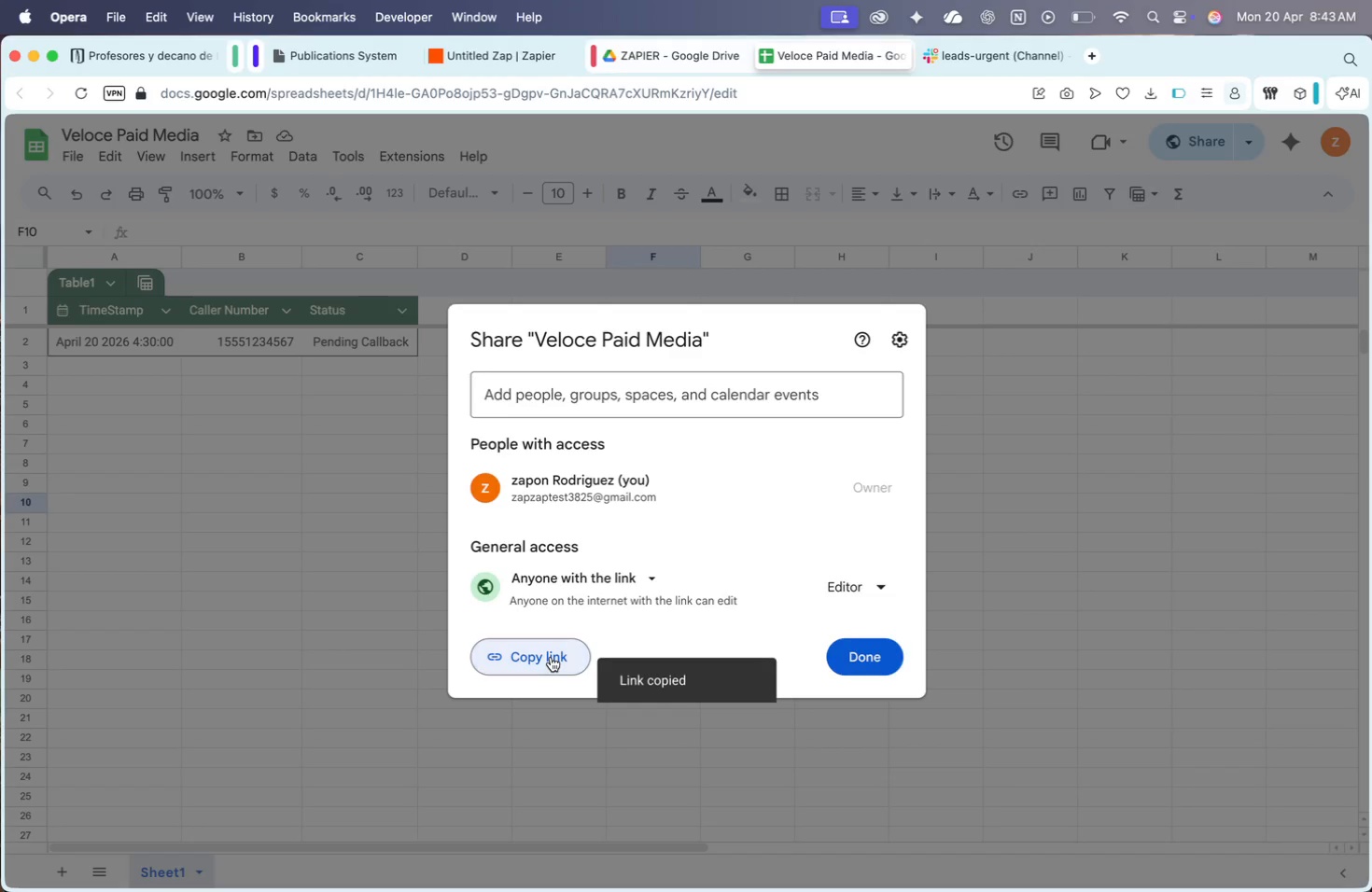 
left_click([551, 657])
 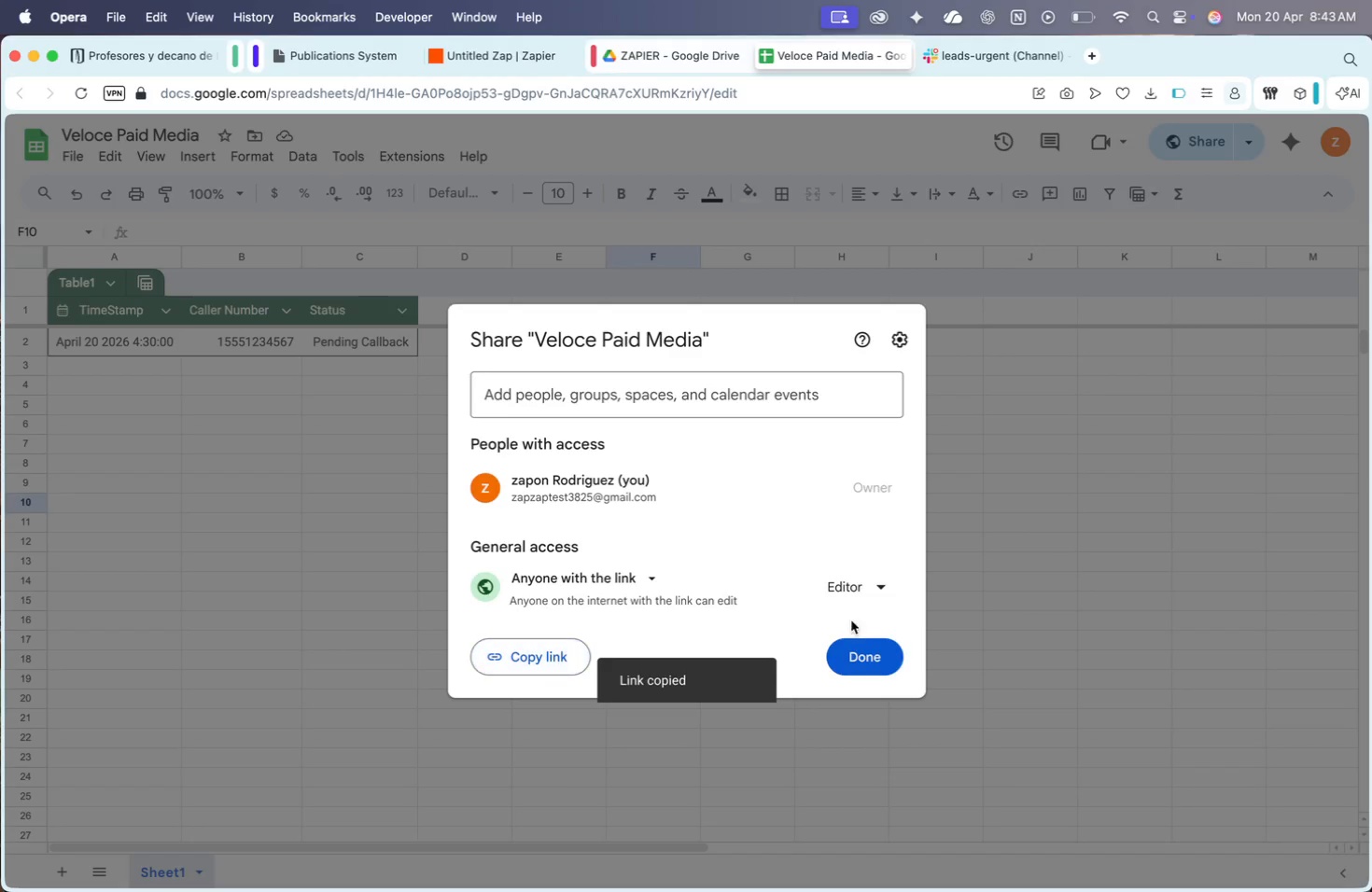 
left_click([855, 664])